 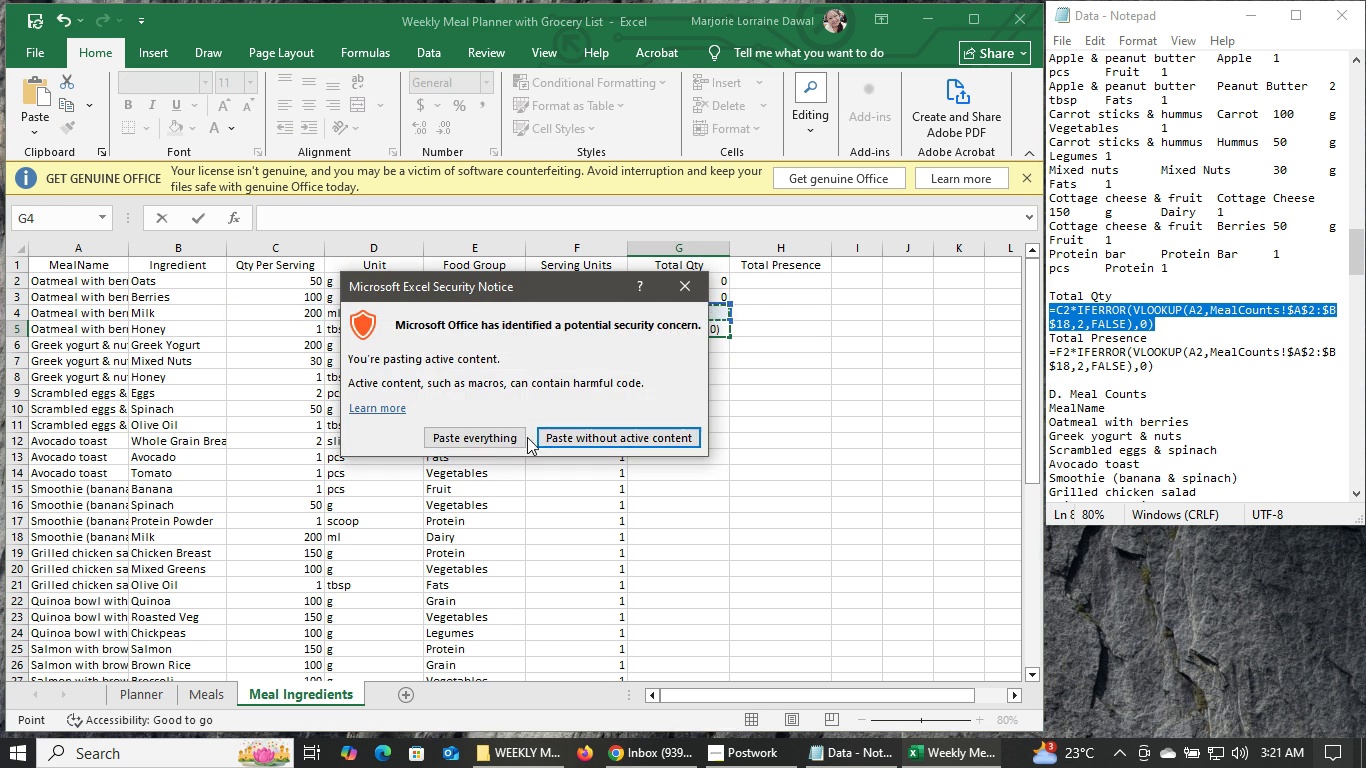 
left_click([501, 438])
 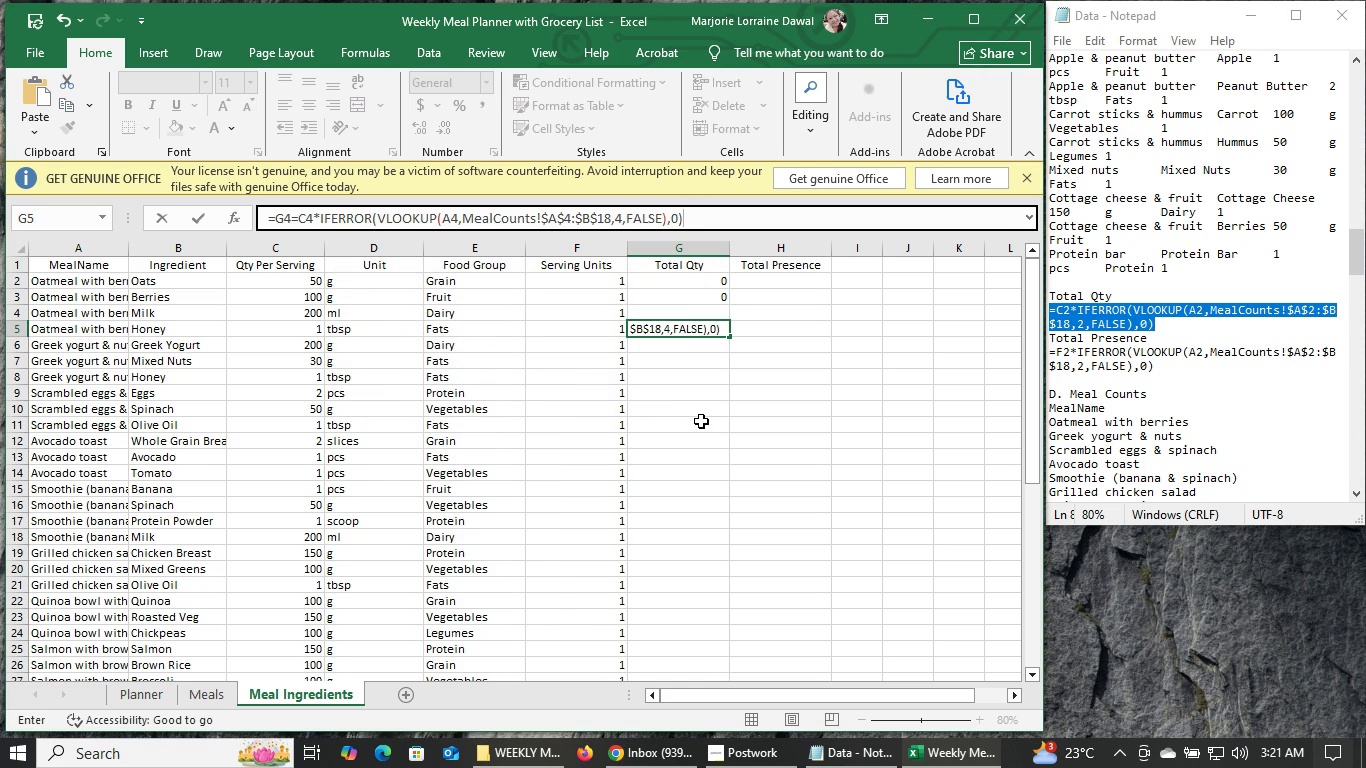 
key(Enter)
 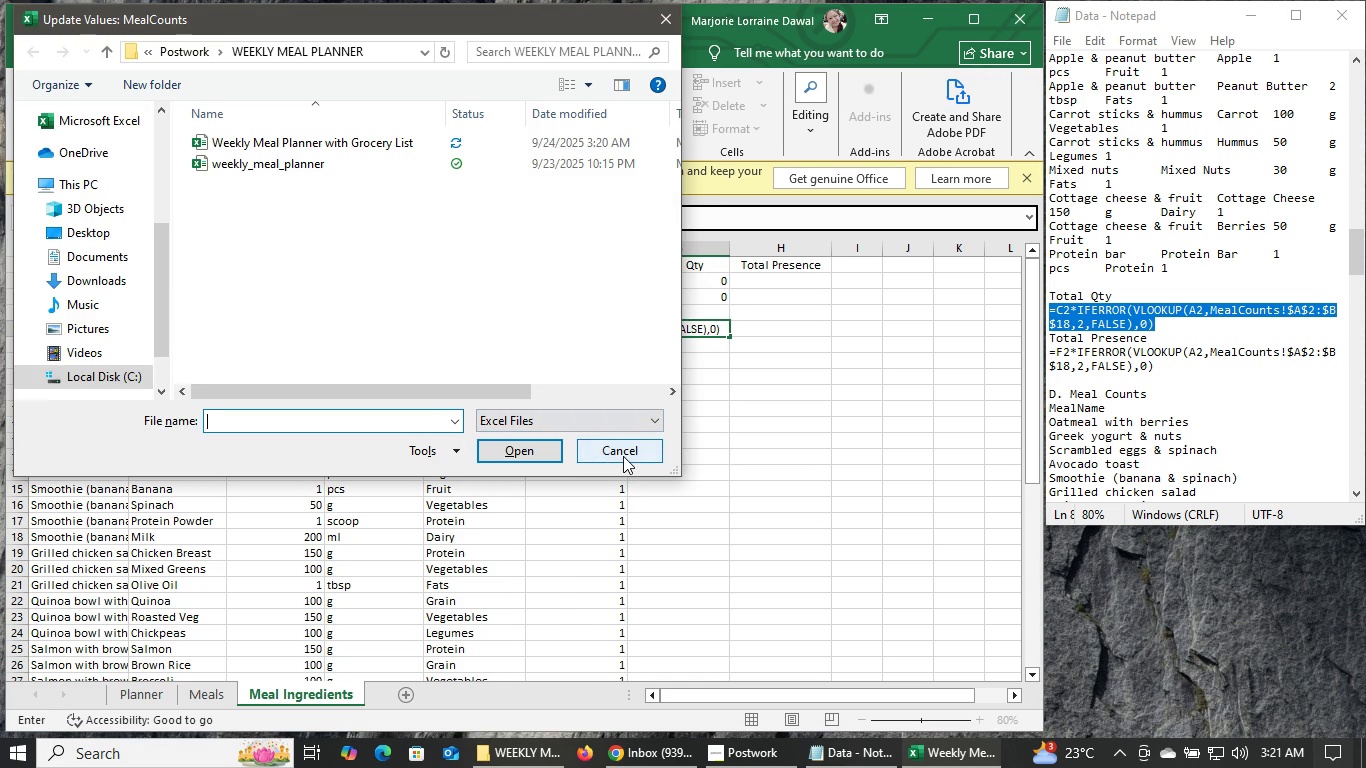 
left_click([623, 456])
 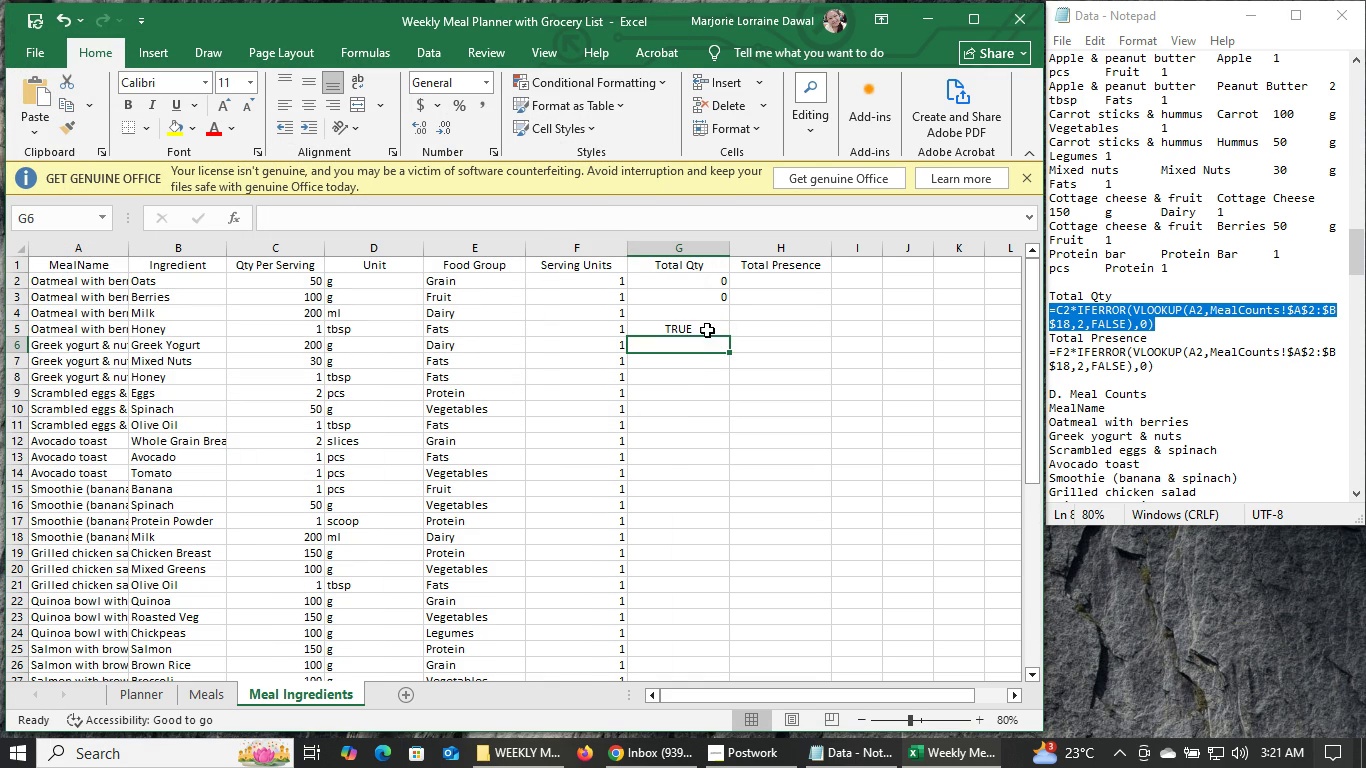 
left_click([707, 329])
 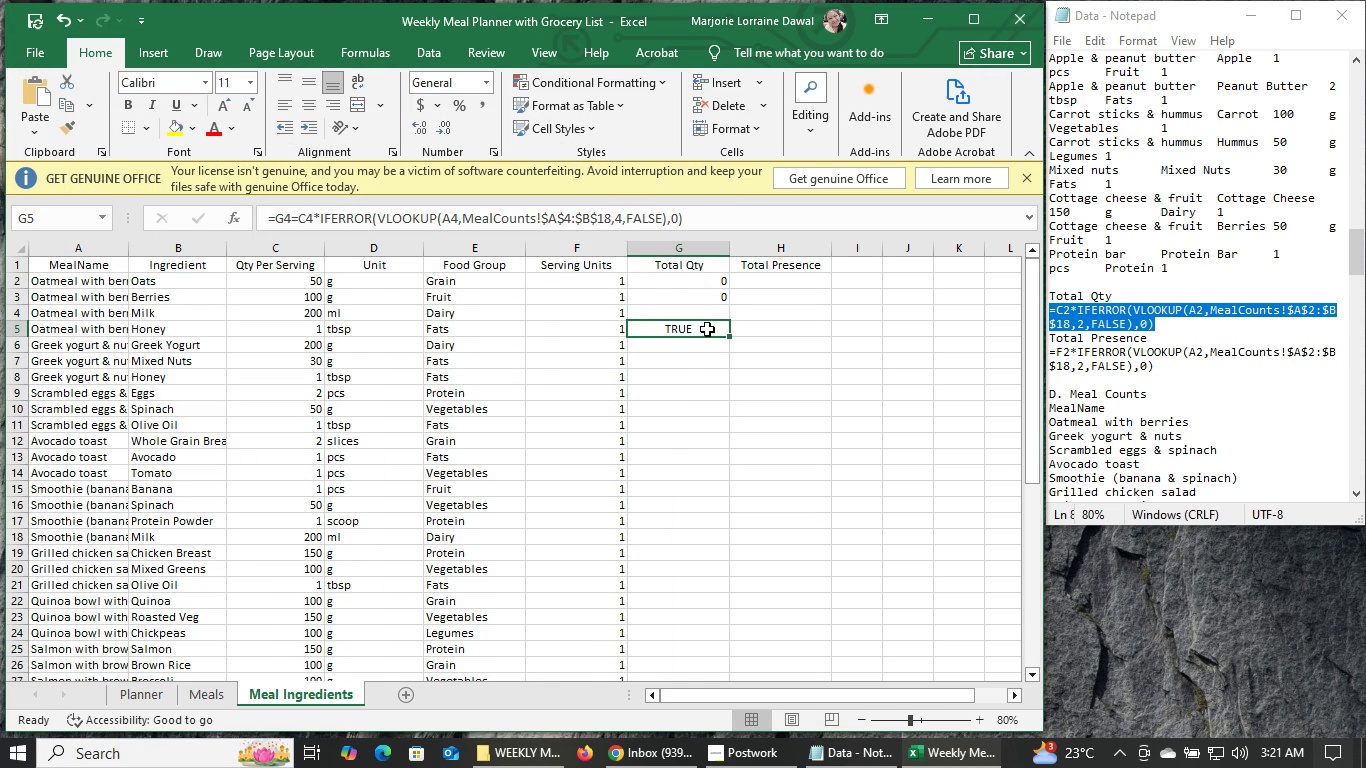 
key(Backspace)